 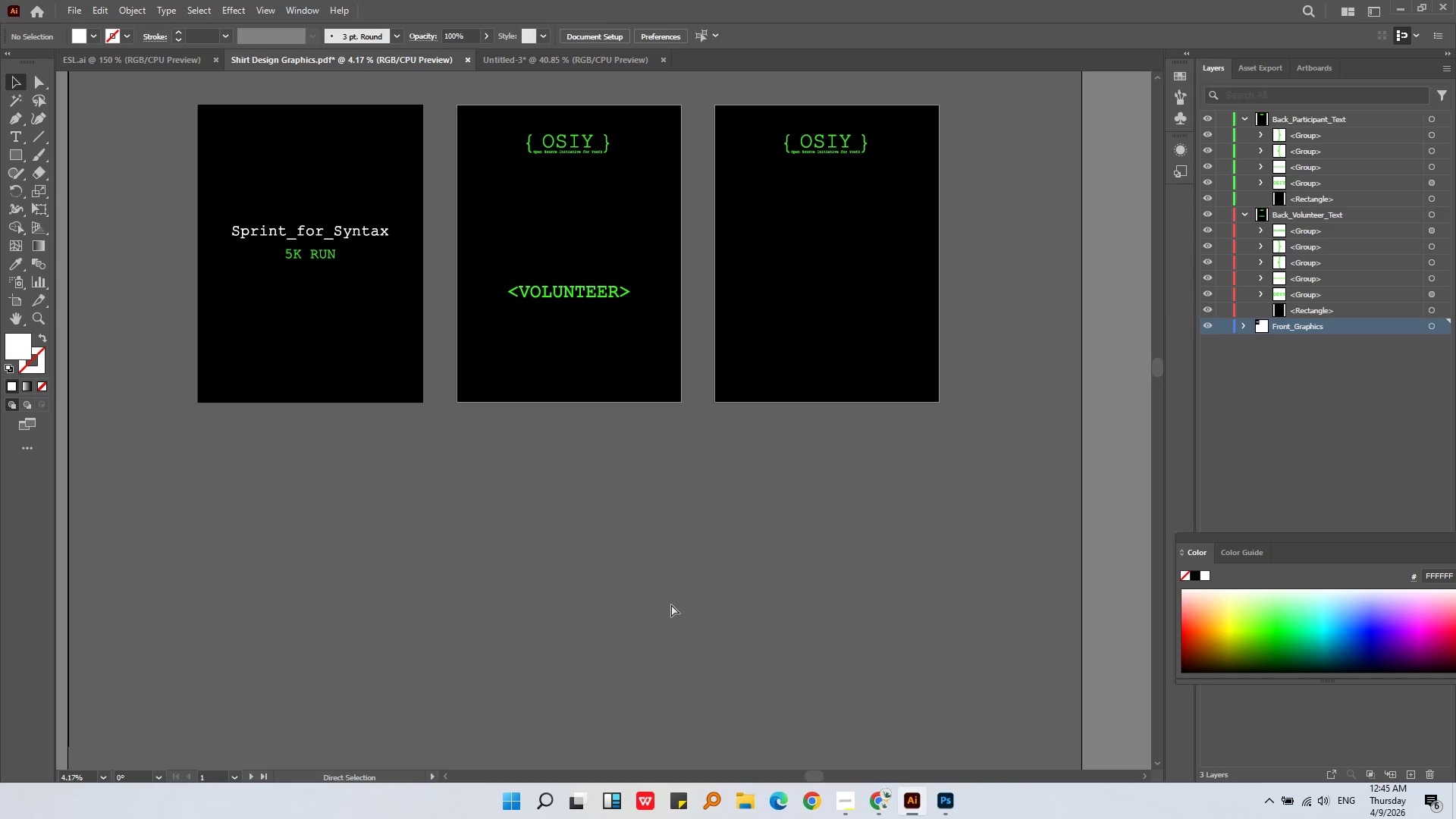 
key(Control+Z)
 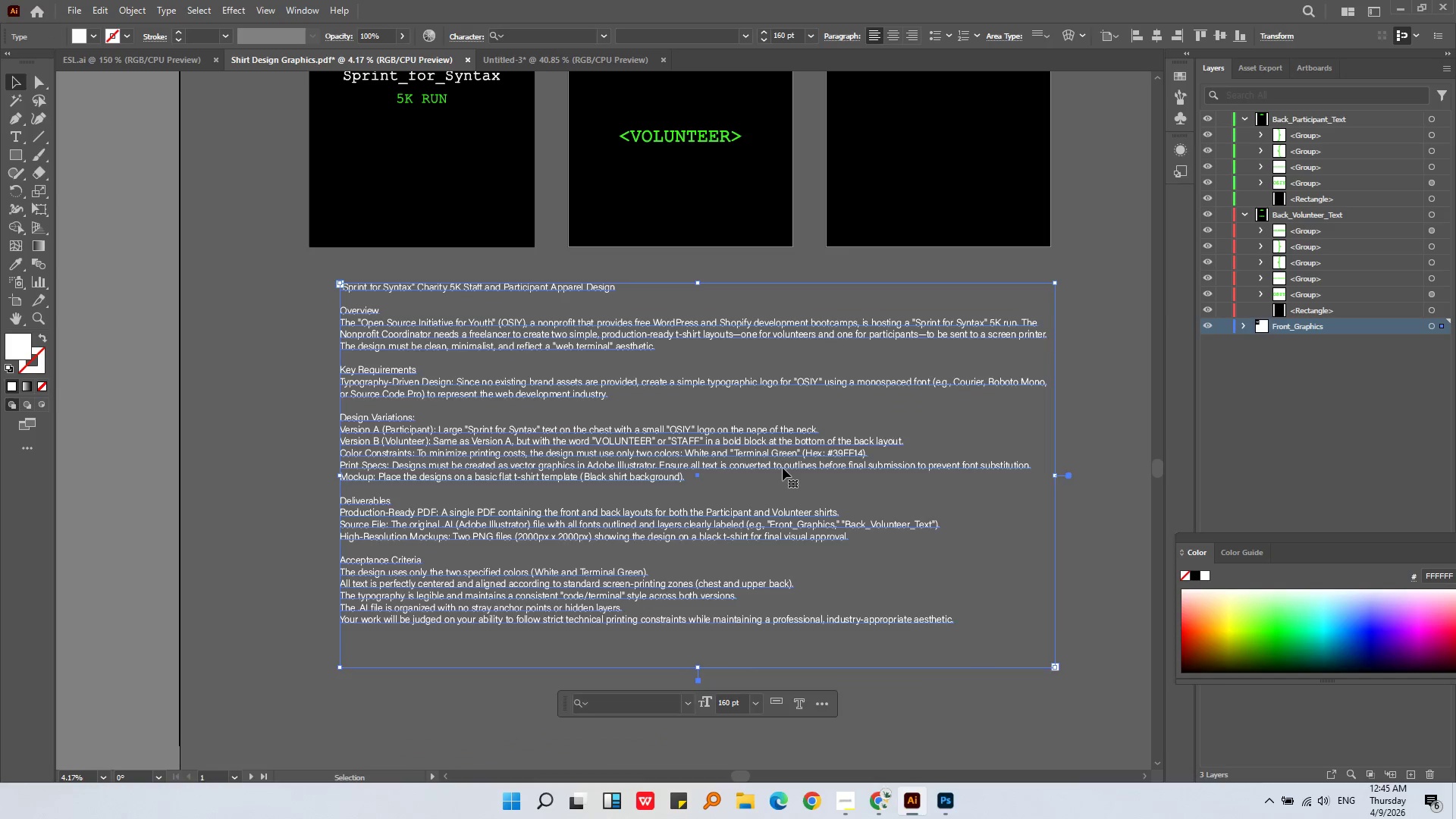 
hold_key(key=AltLeft, duration=0.59)
scroll: coordinate [671, 585], scroll_direction: up, amount: 1.0
 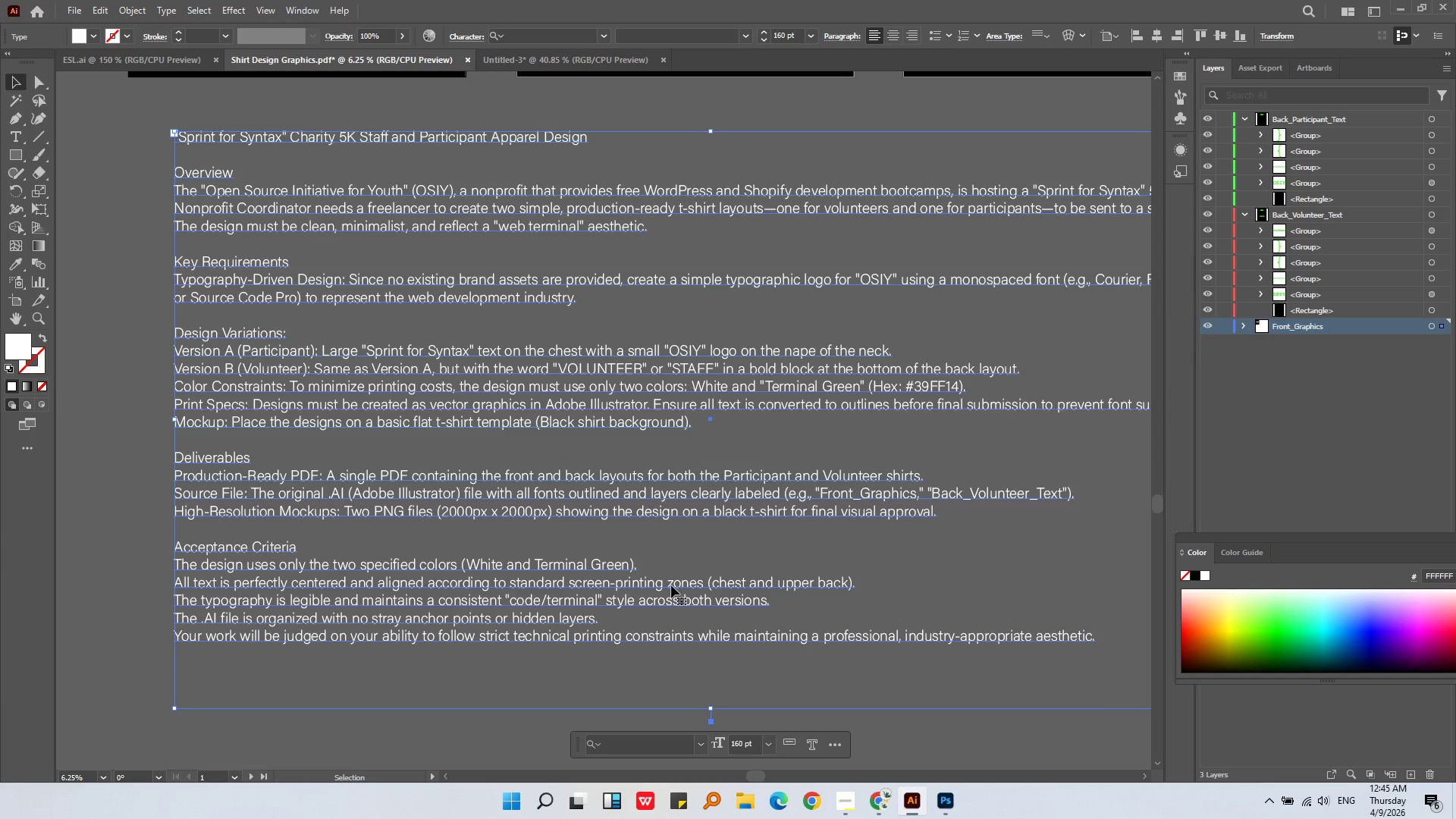 
key(Alt+AltLeft)
 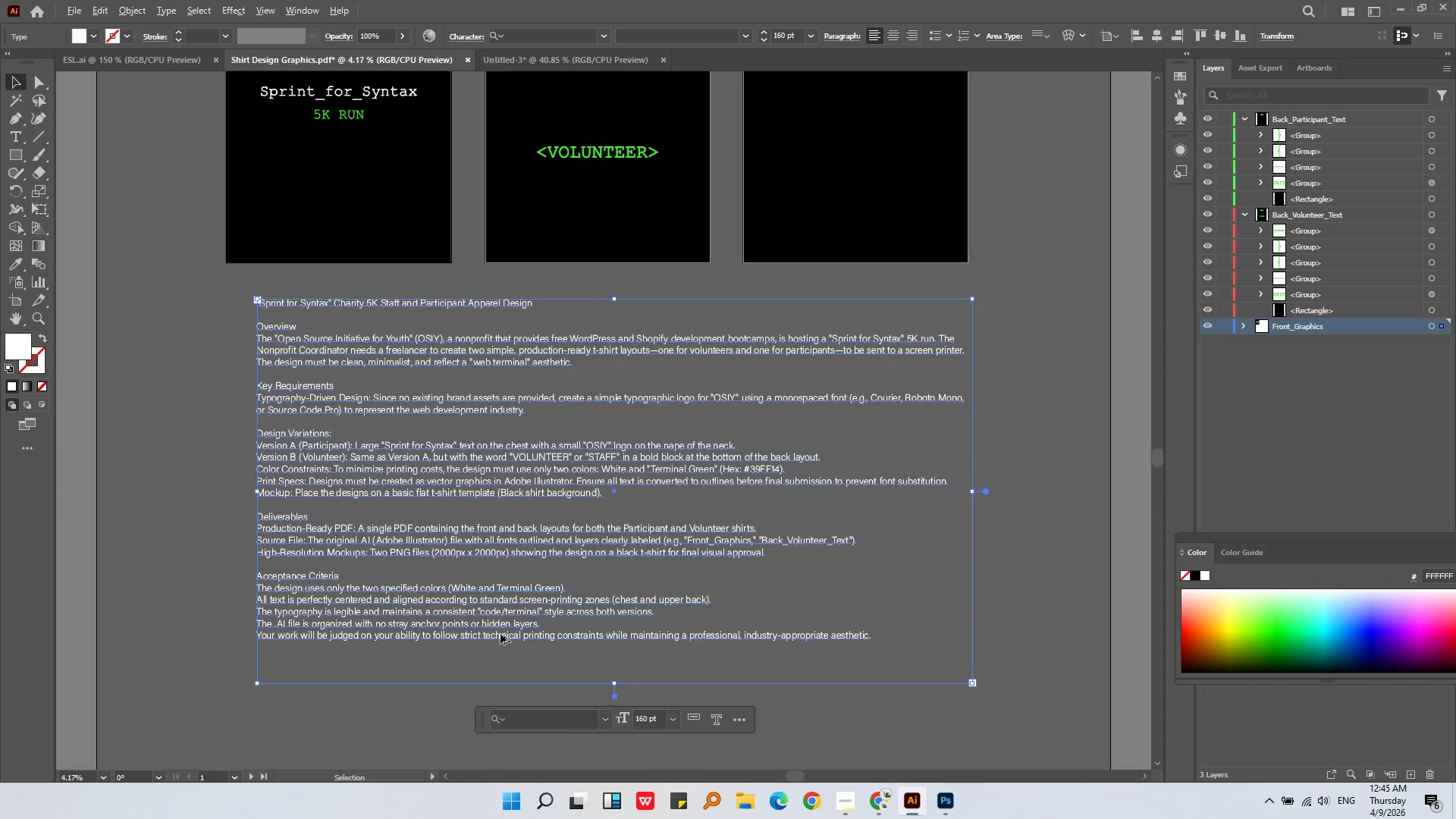 
scroll: coordinate [500, 635], scroll_direction: down, amount: 1.0
 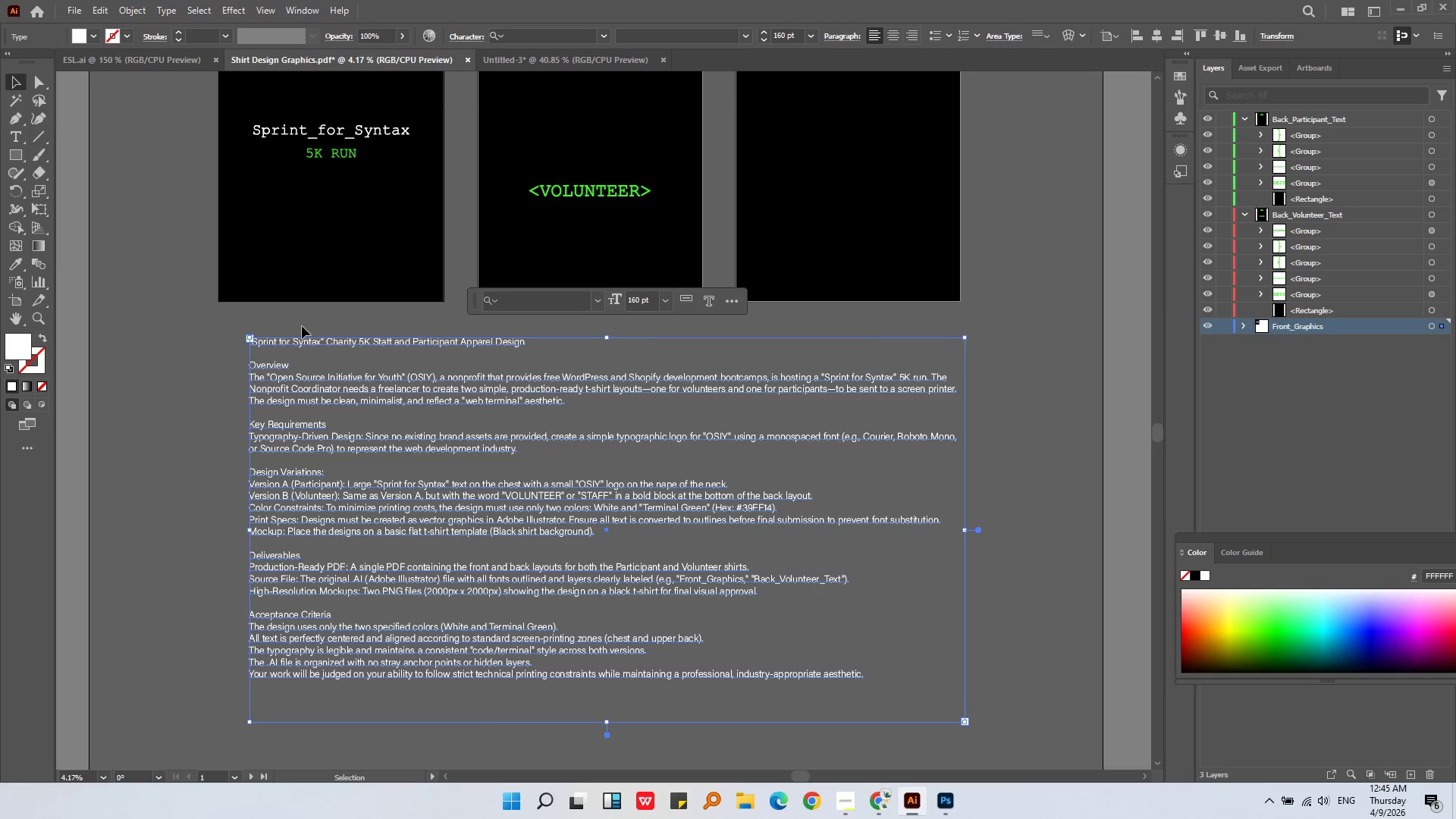 
key(Backspace)
 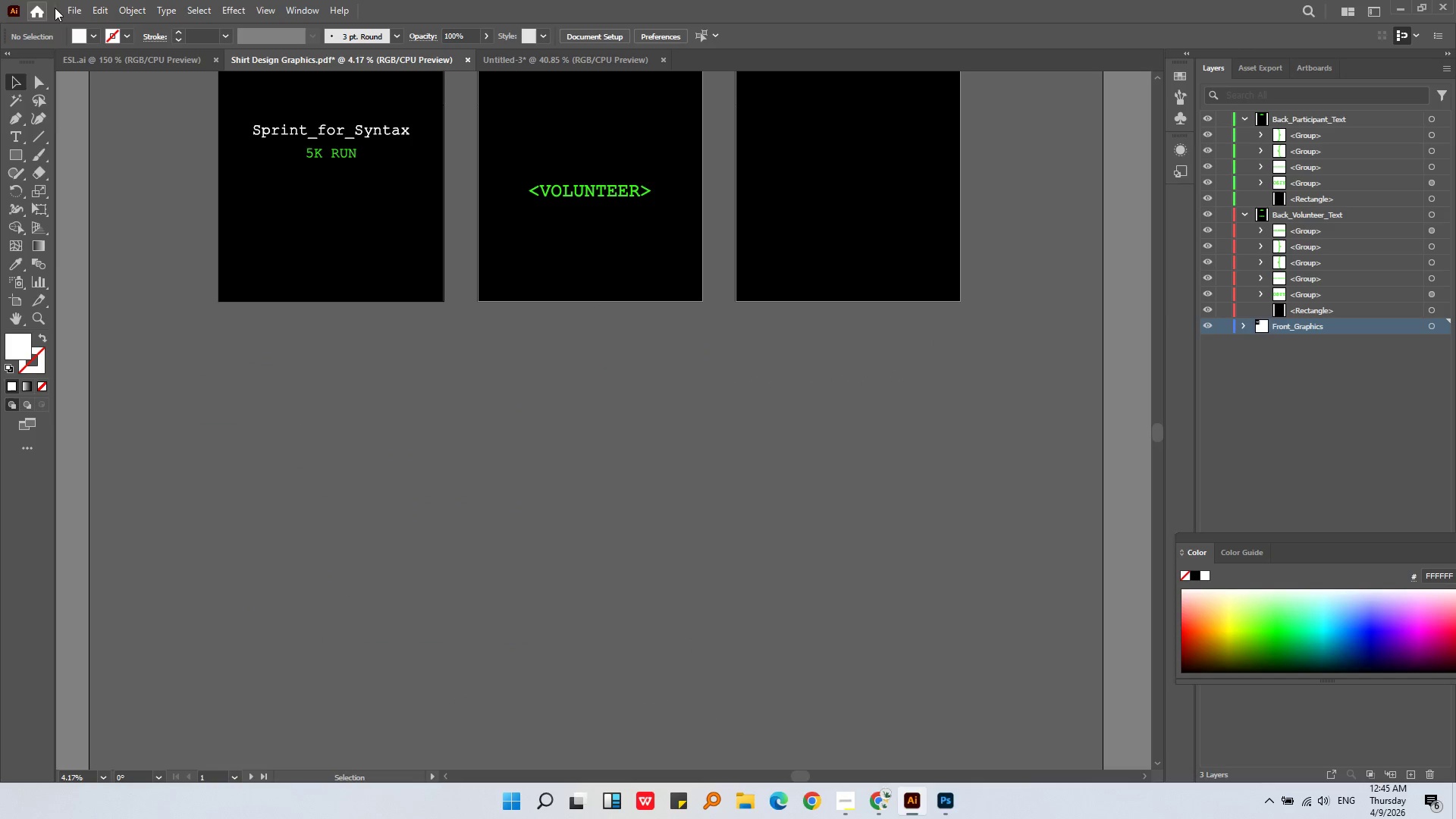 
left_click([73, 10])
 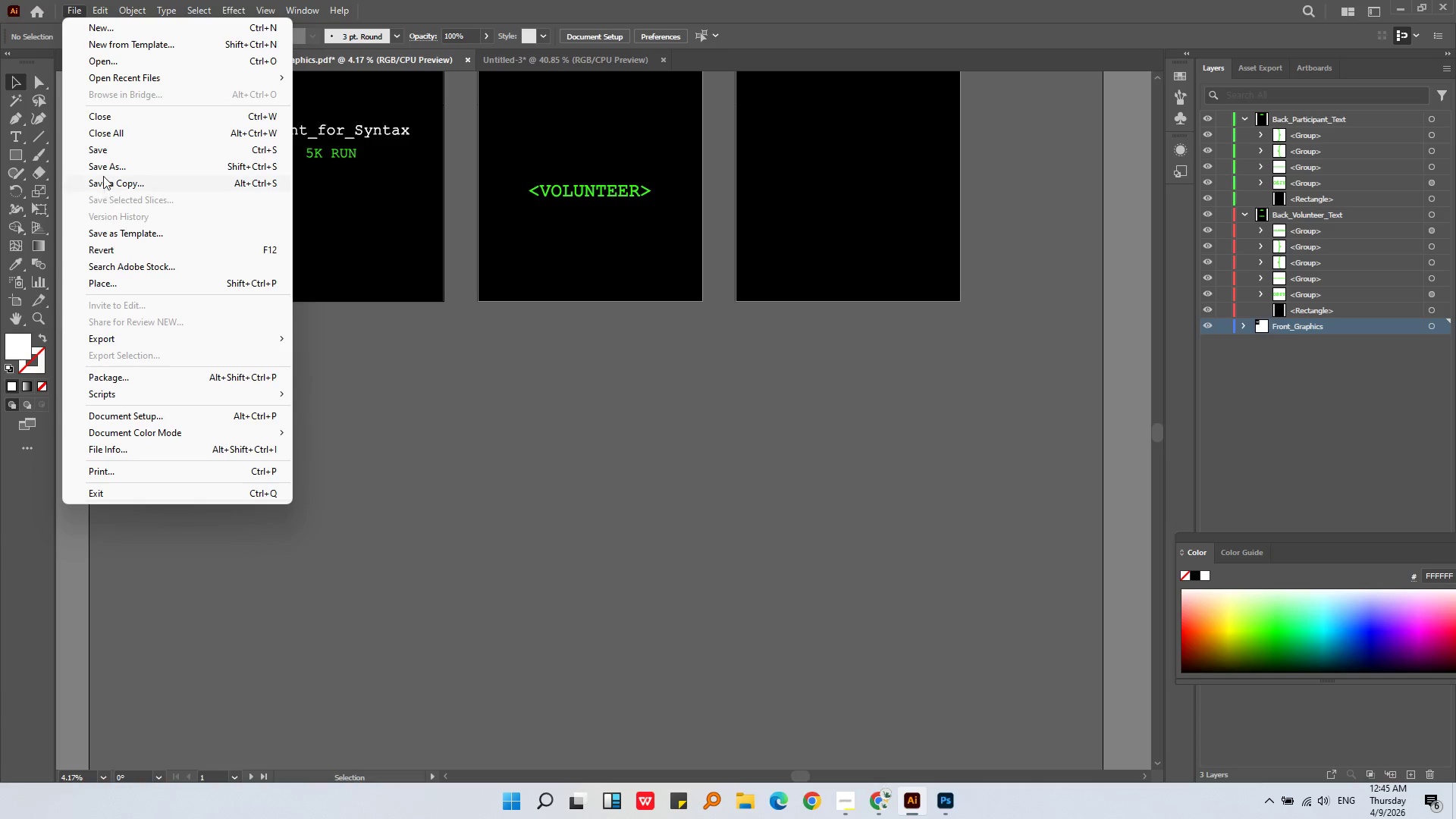 
left_click([103, 169])
 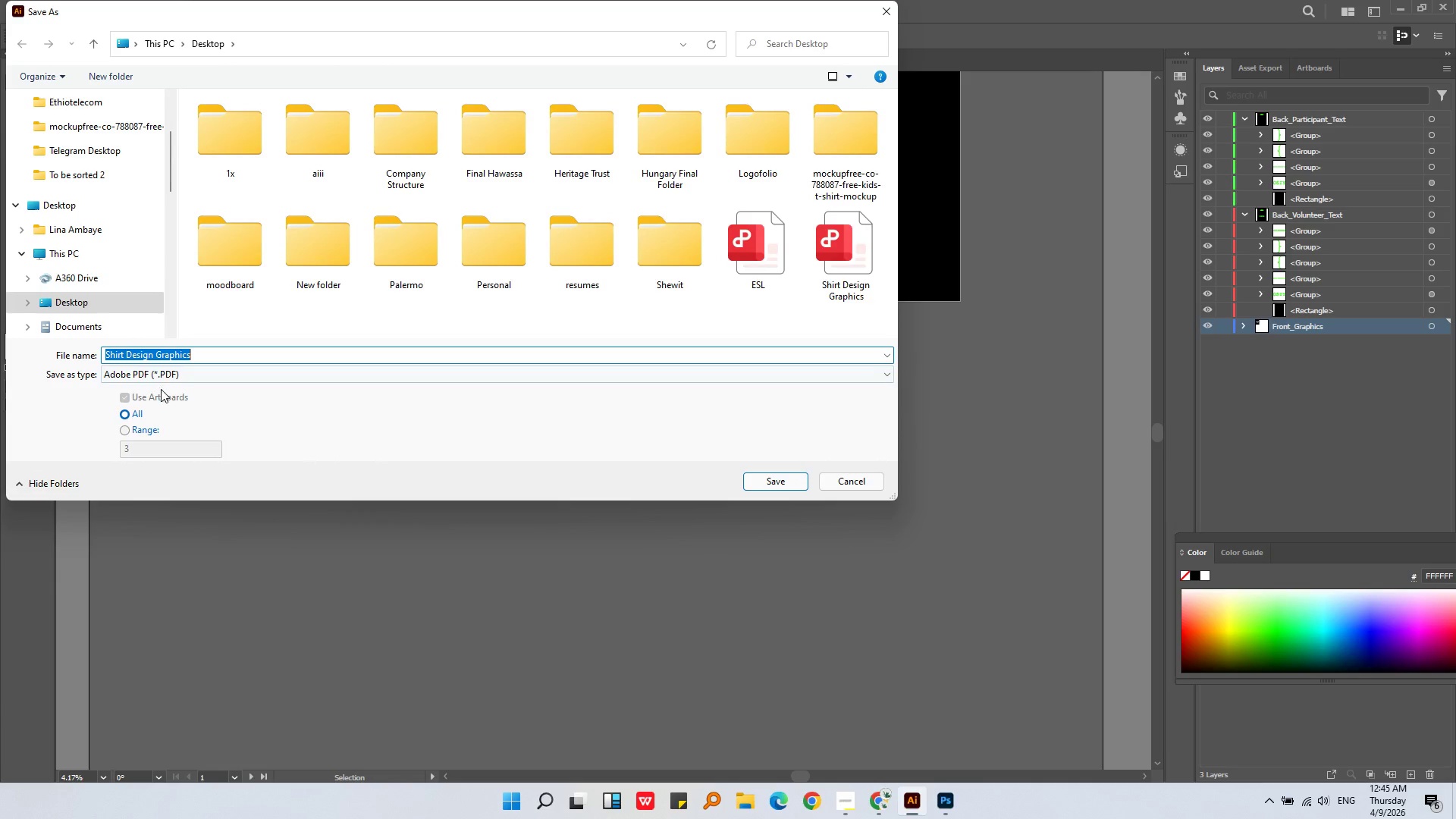 
left_click([158, 376])
 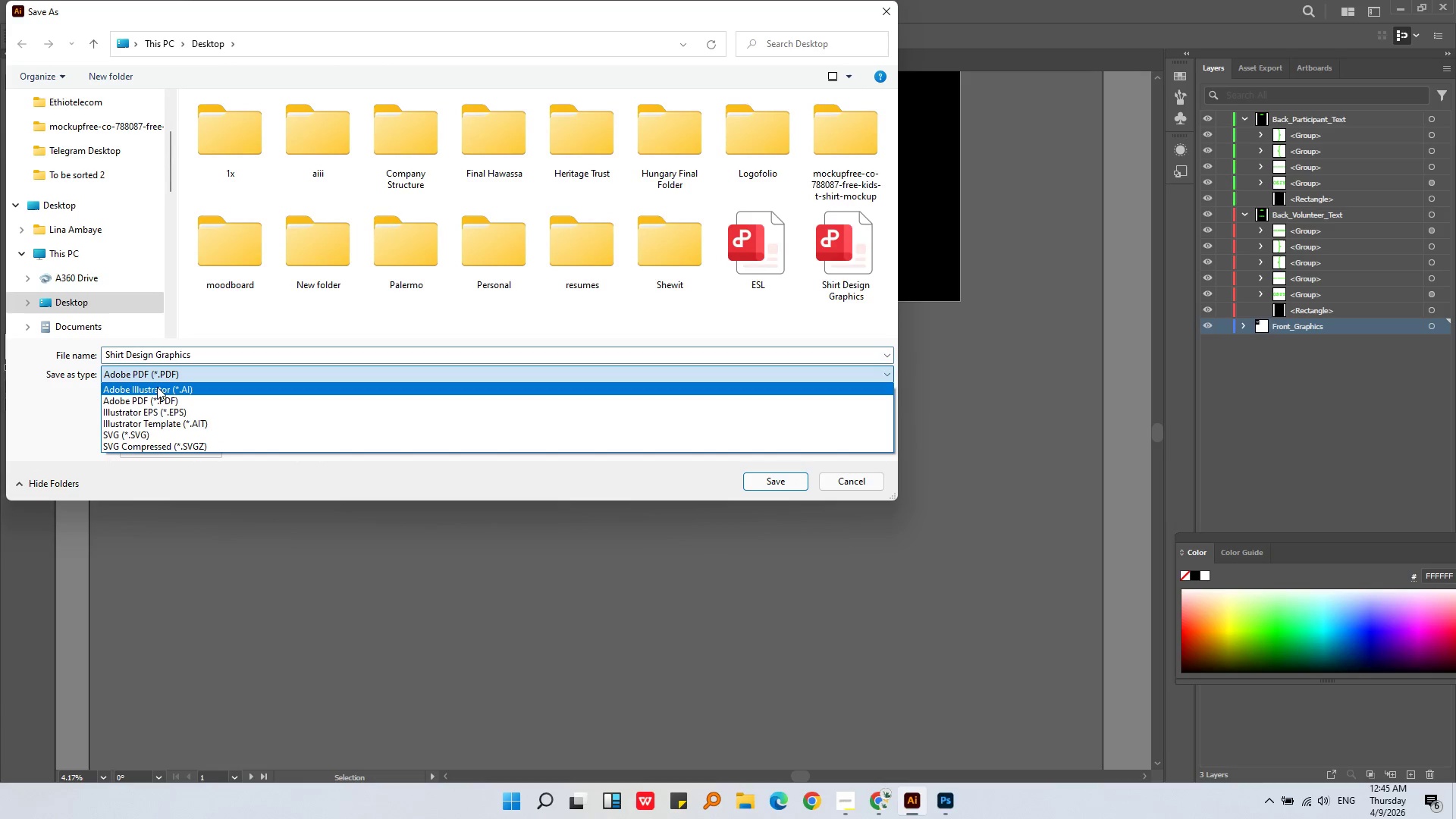 
left_click([157, 387])